 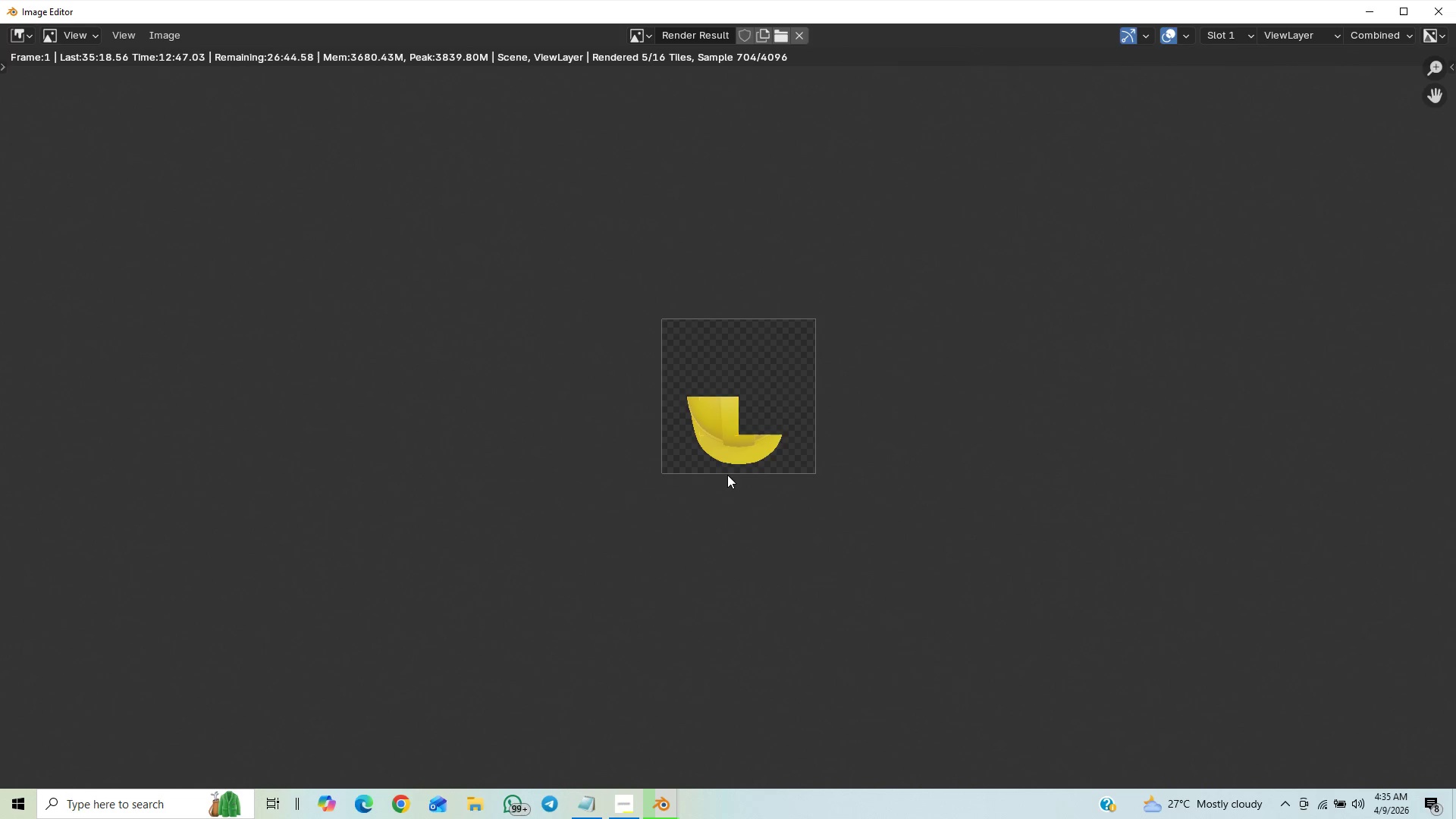 
scroll: coordinate [777, 460], scroll_direction: up, amount: 10.0
 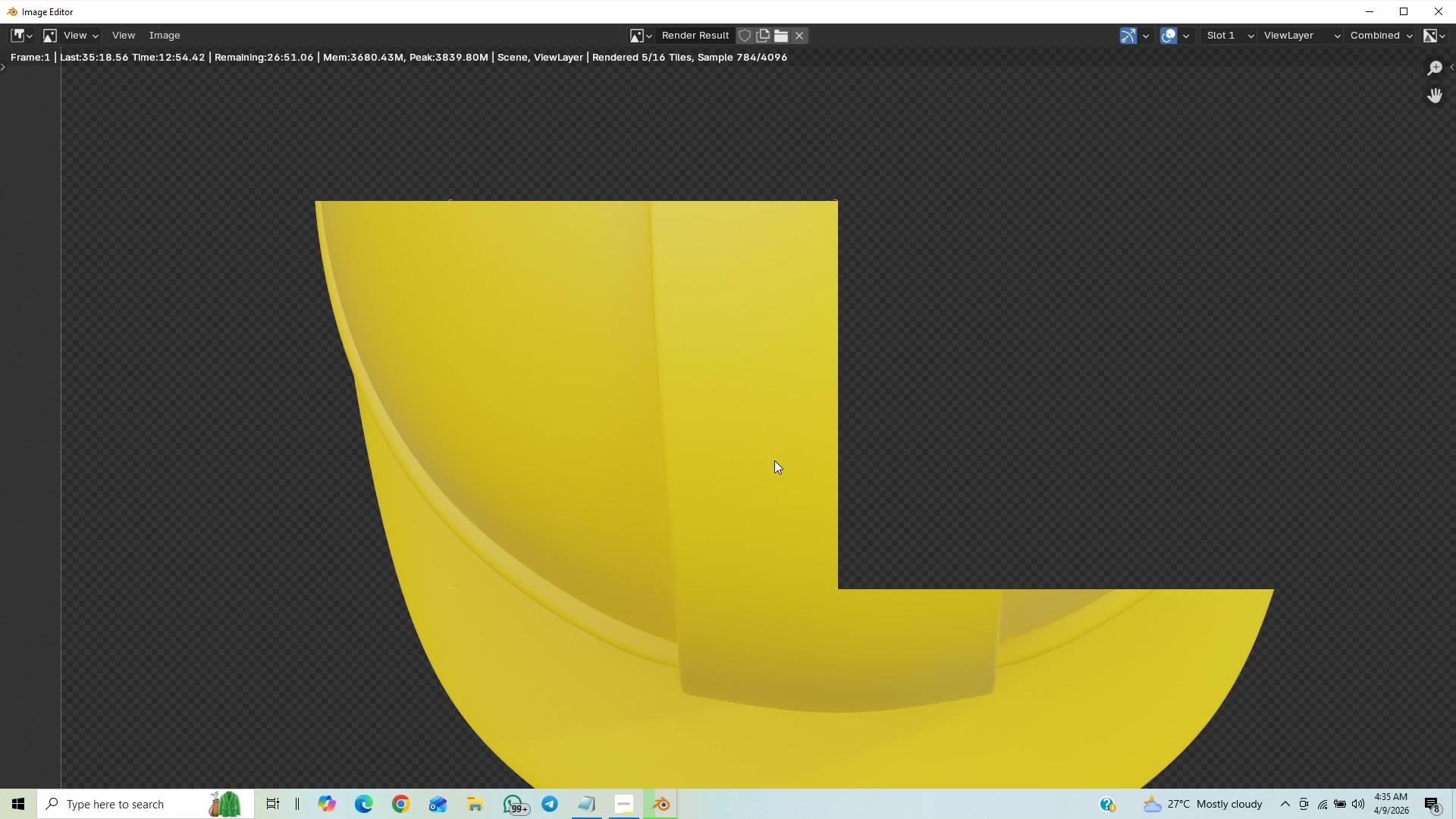 
scroll: coordinate [770, 469], scroll_direction: down, amount: 2.0
 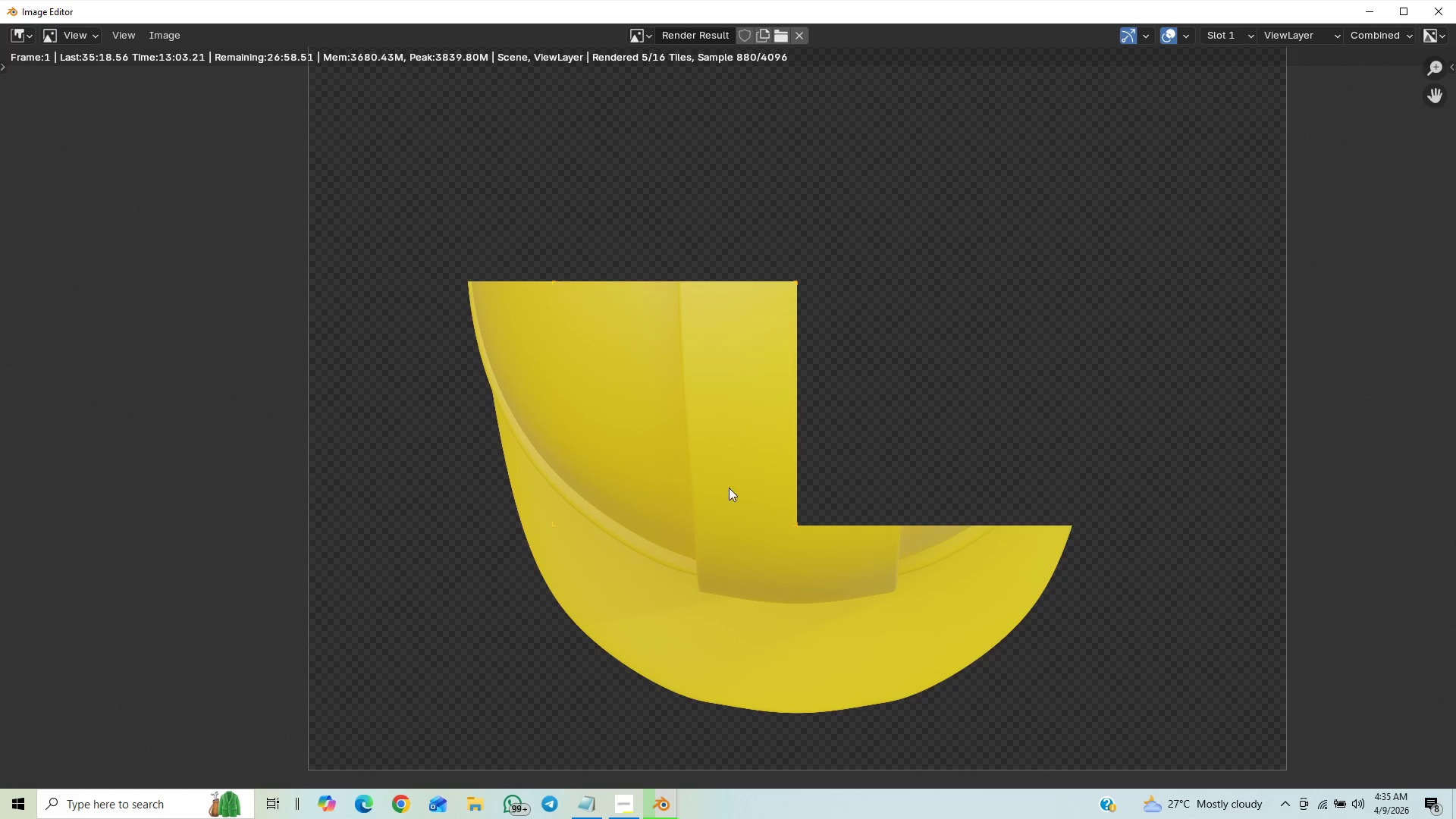 
wait(8.7)
 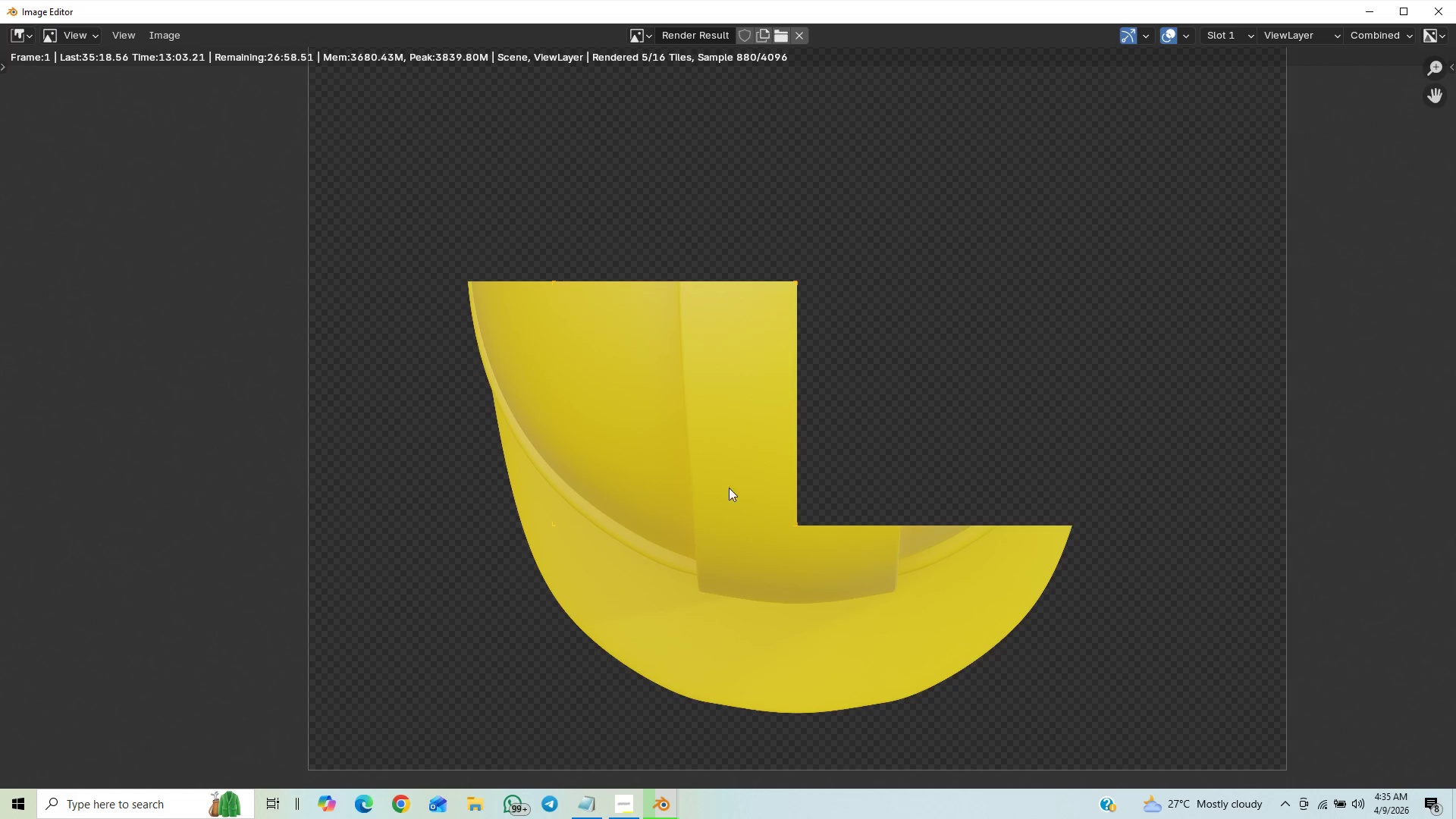 
scroll: coordinate [853, 557], scroll_direction: down, amount: 1.0
 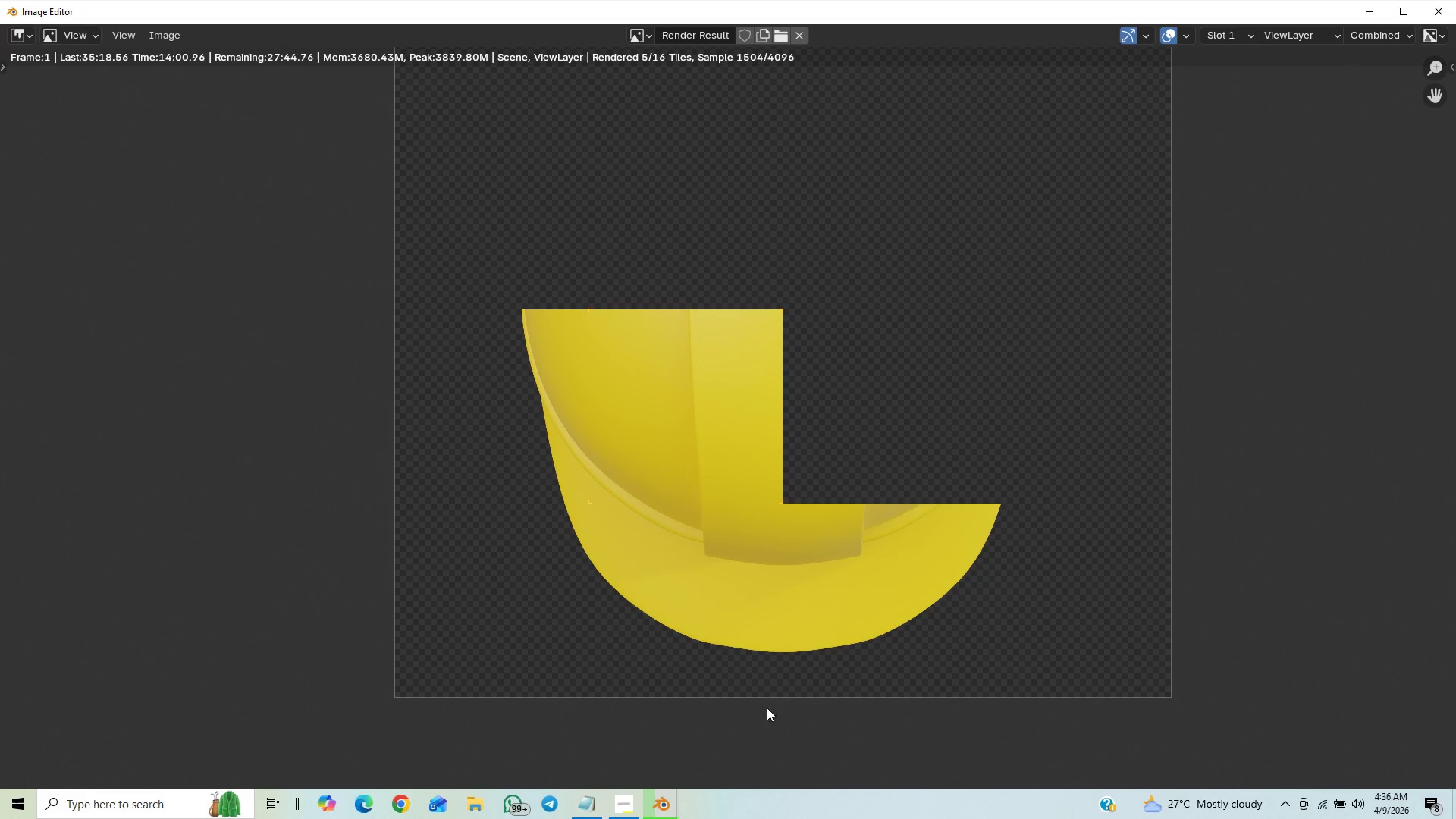 
wait(58.31)
 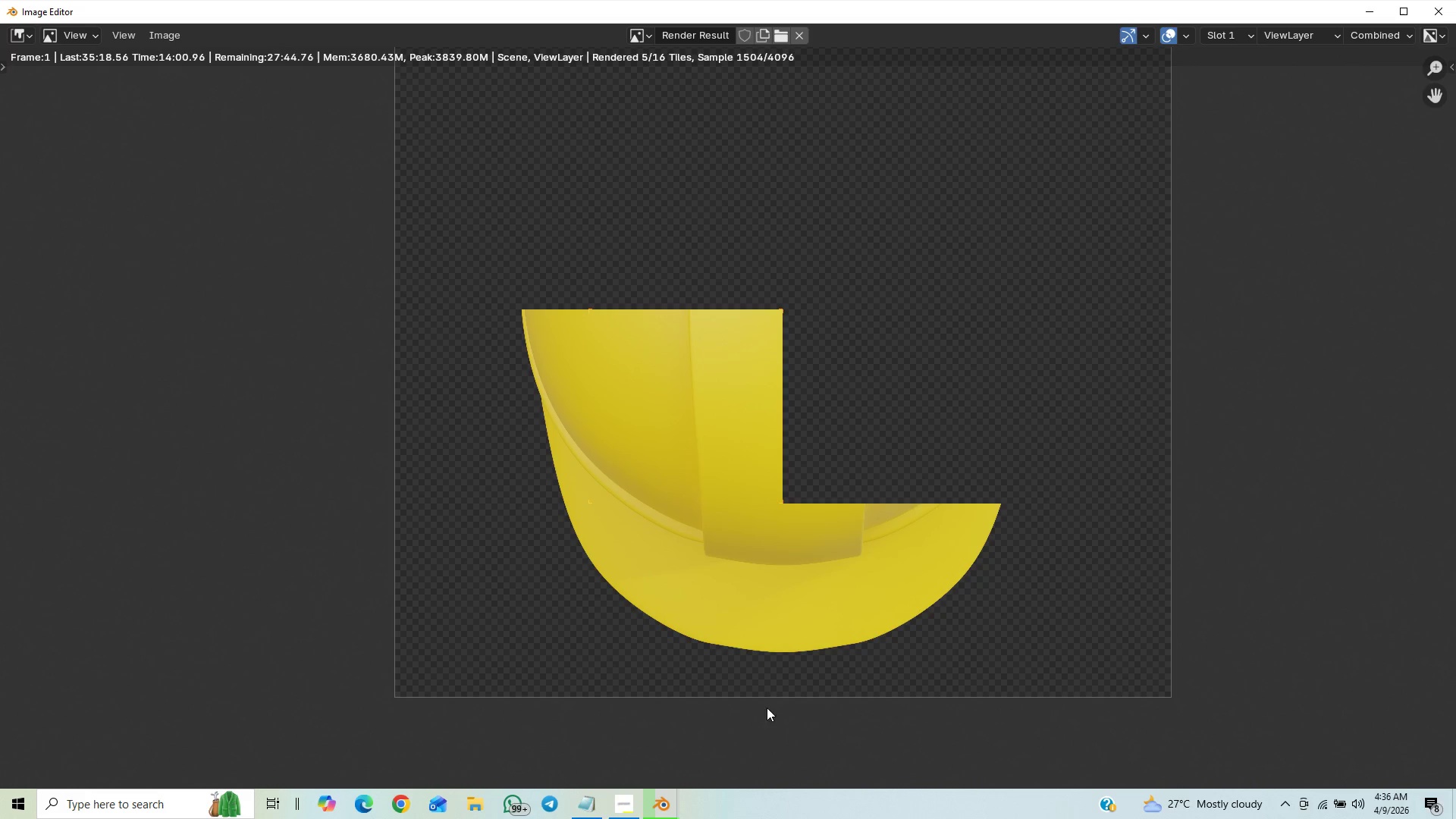 
scroll: coordinate [791, 619], scroll_direction: down, amount: 6.0
 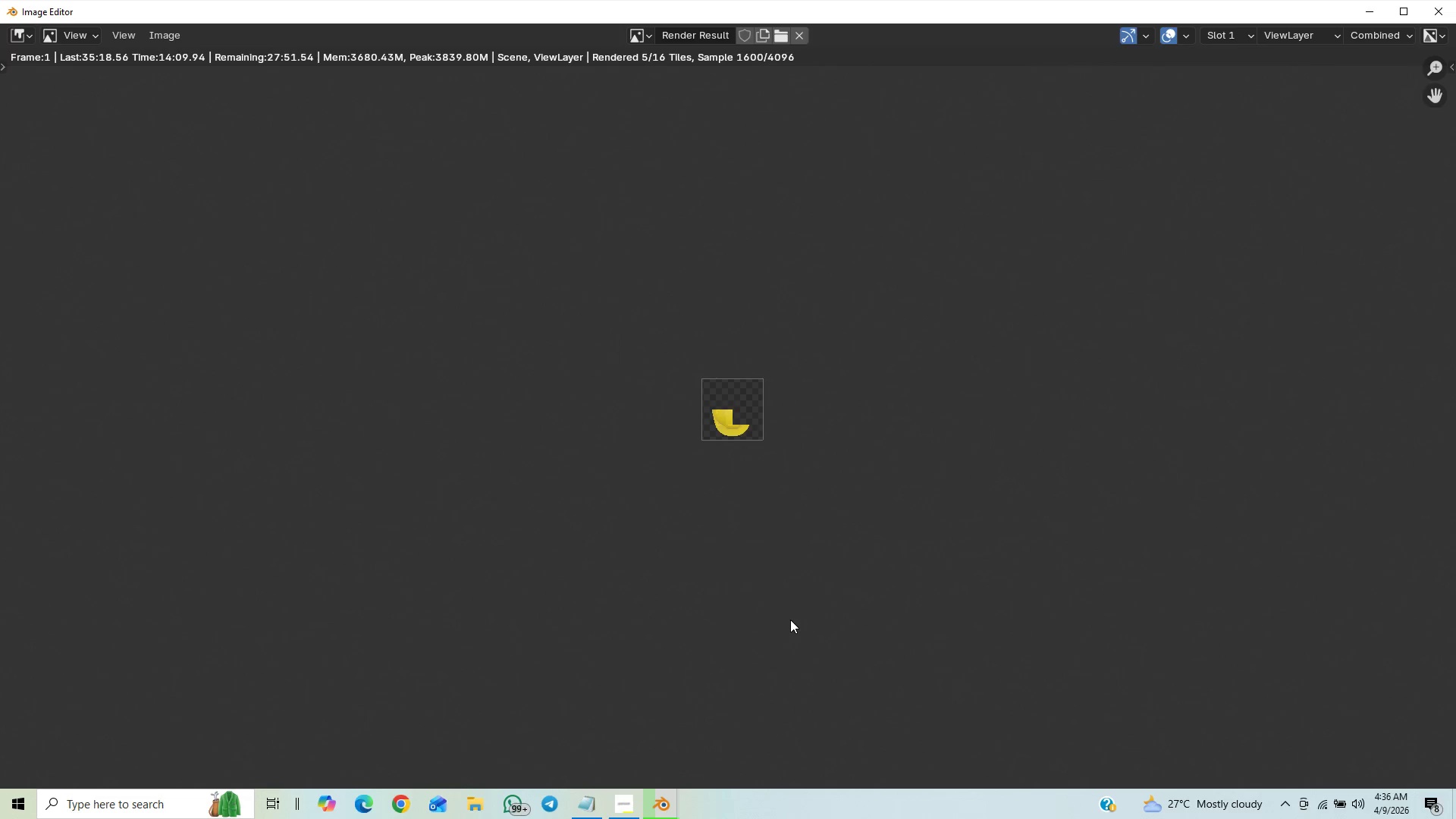 
scroll: coordinate [790, 620], scroll_direction: up, amount: 15.0
 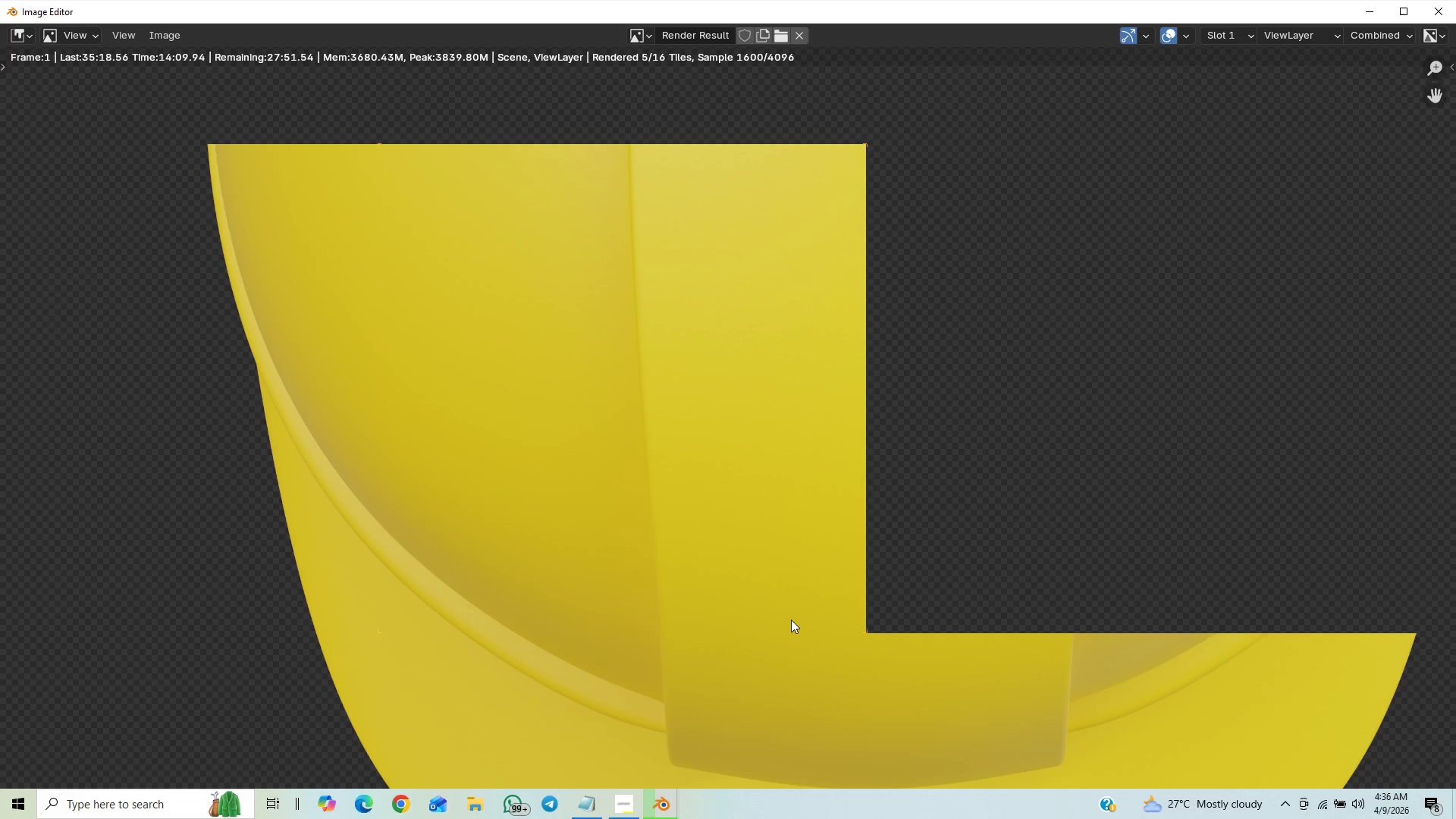 
scroll: coordinate [791, 620], scroll_direction: down, amount: 3.0
 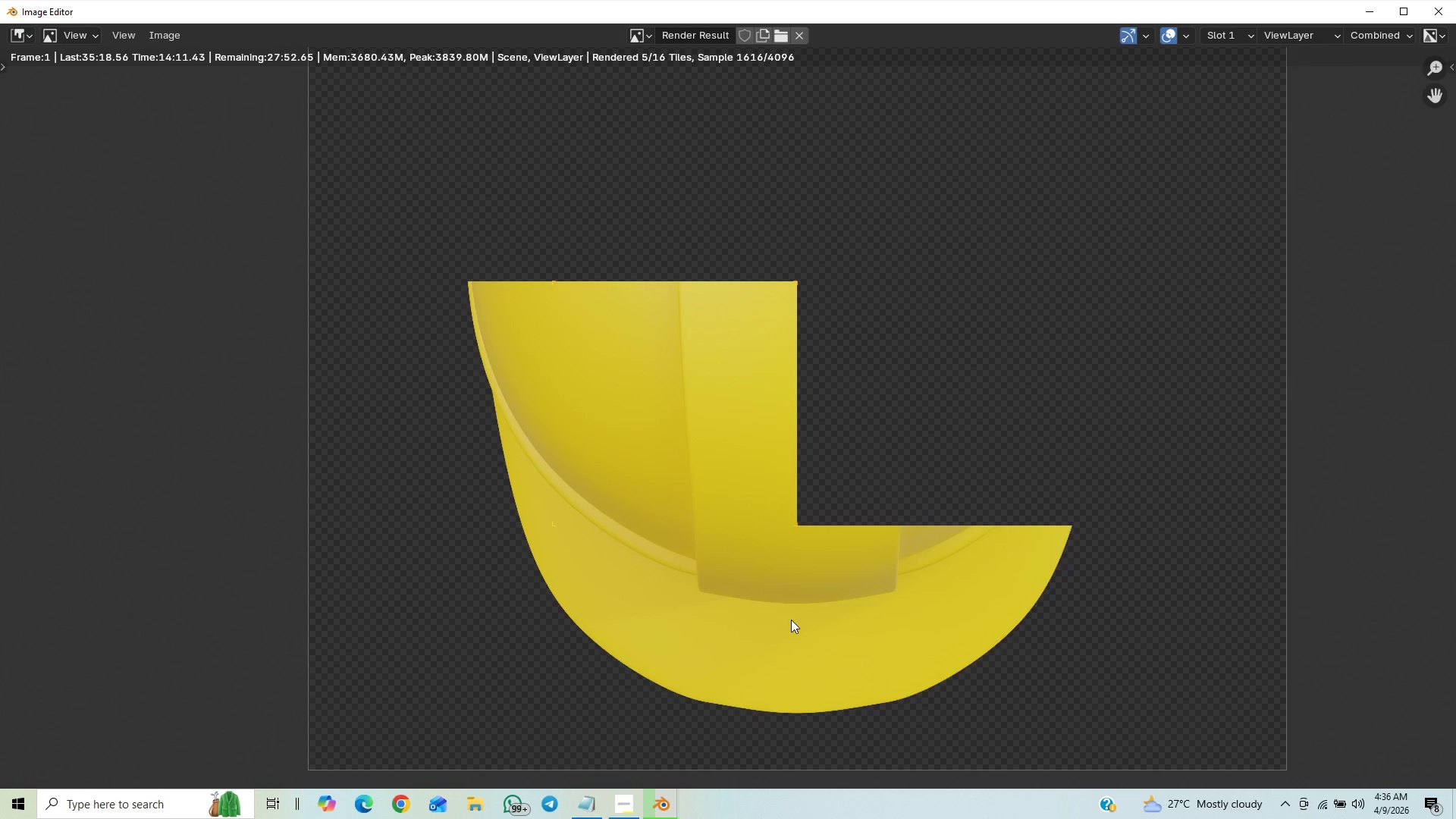 
scroll: coordinate [810, 588], scroll_direction: up, amount: 21.0
 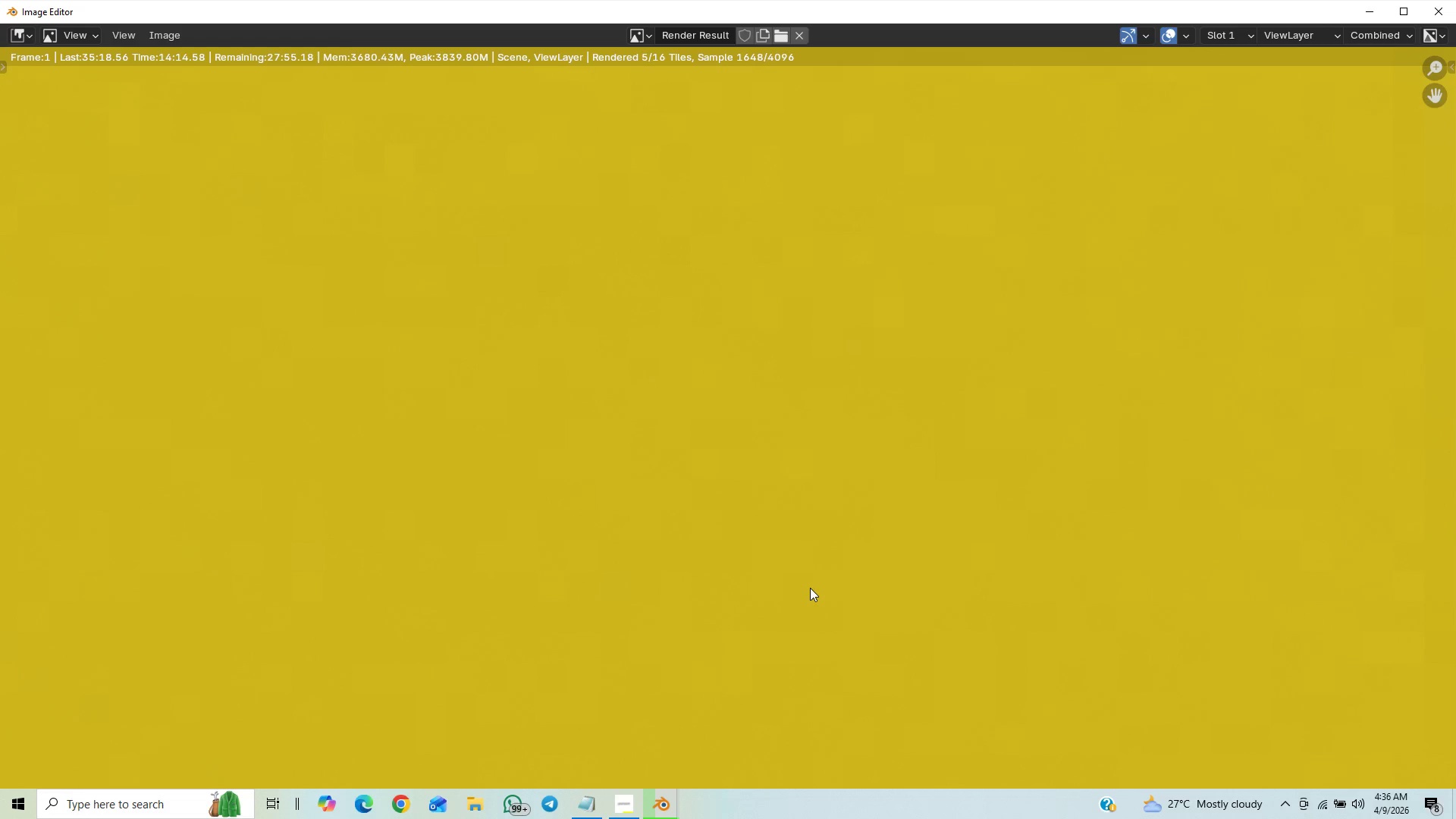 
scroll: coordinate [810, 588], scroll_direction: down, amount: 20.0
 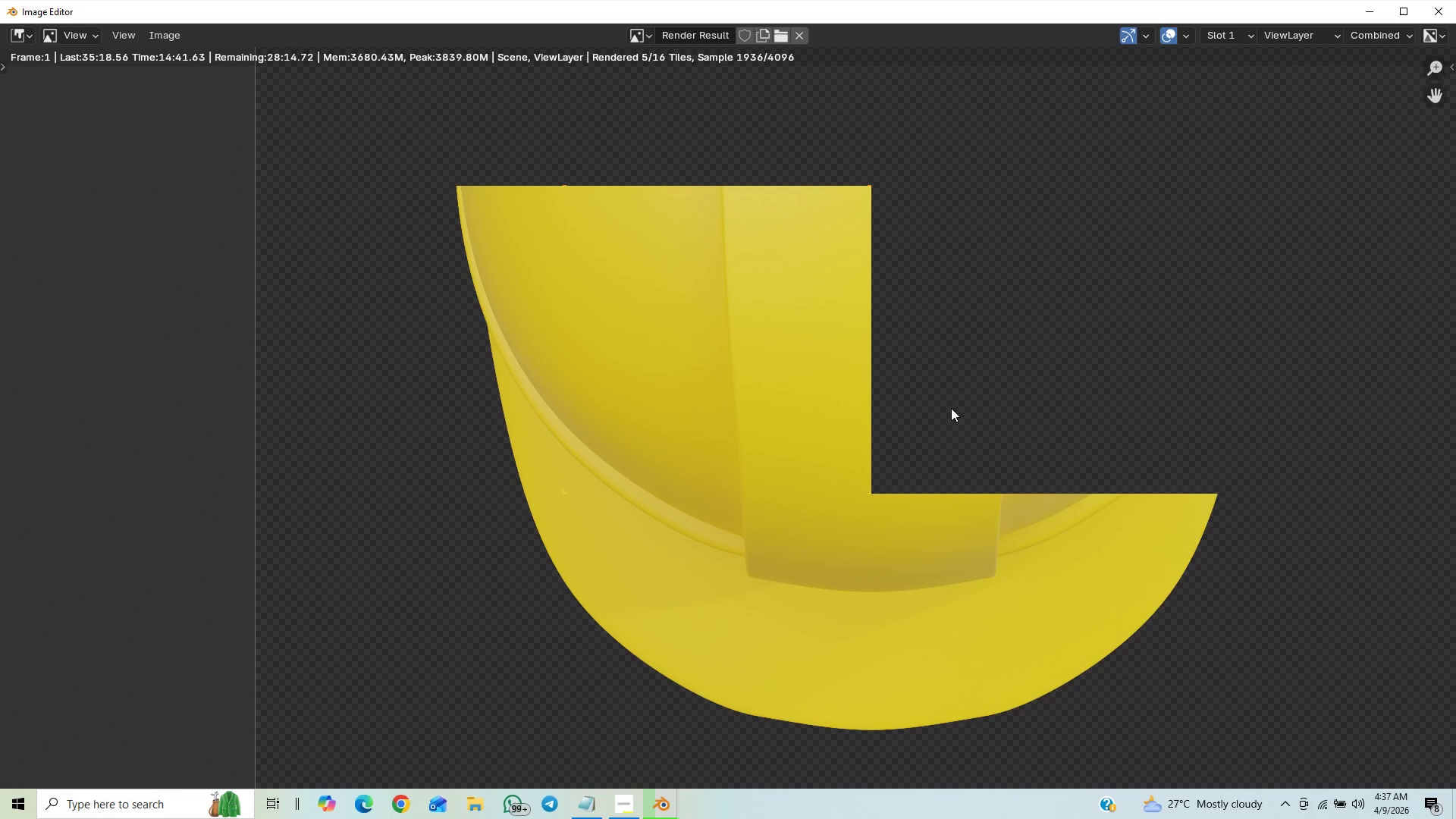 
wait(30.85)
 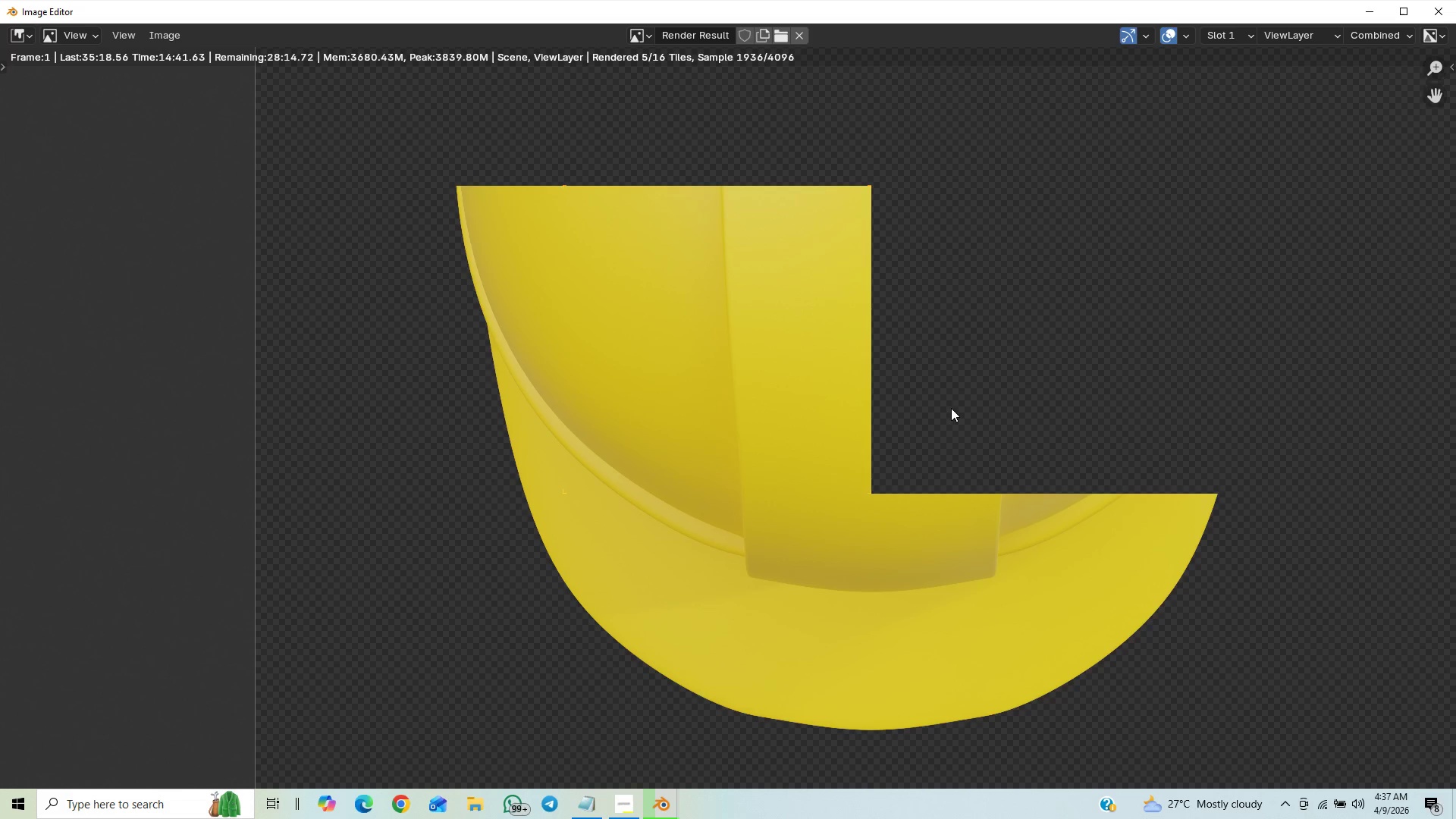 
scroll: coordinate [818, 431], scroll_direction: down, amount: 1.0
 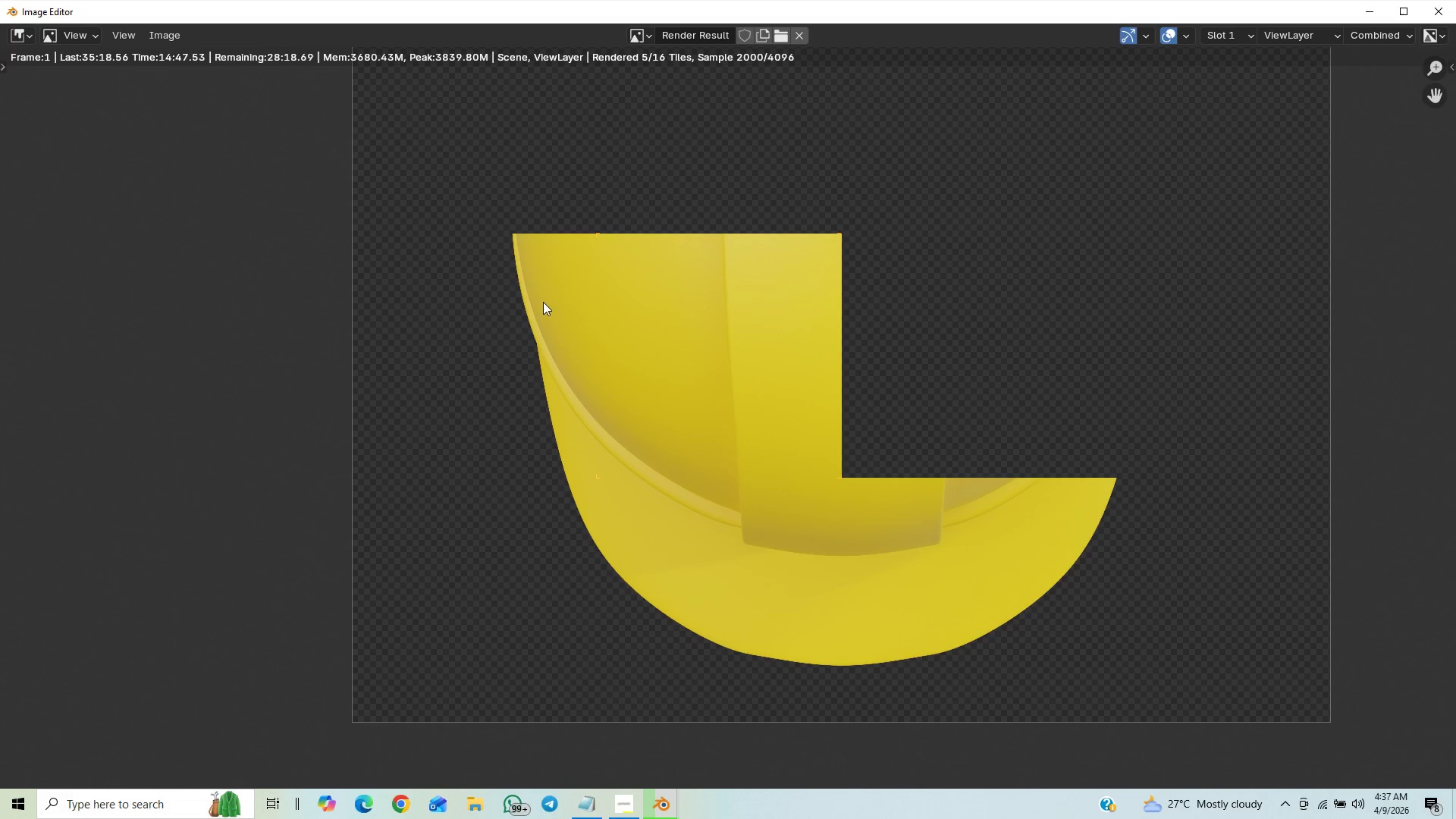 
scroll: coordinate [533, 311], scroll_direction: up, amount: 2.0
 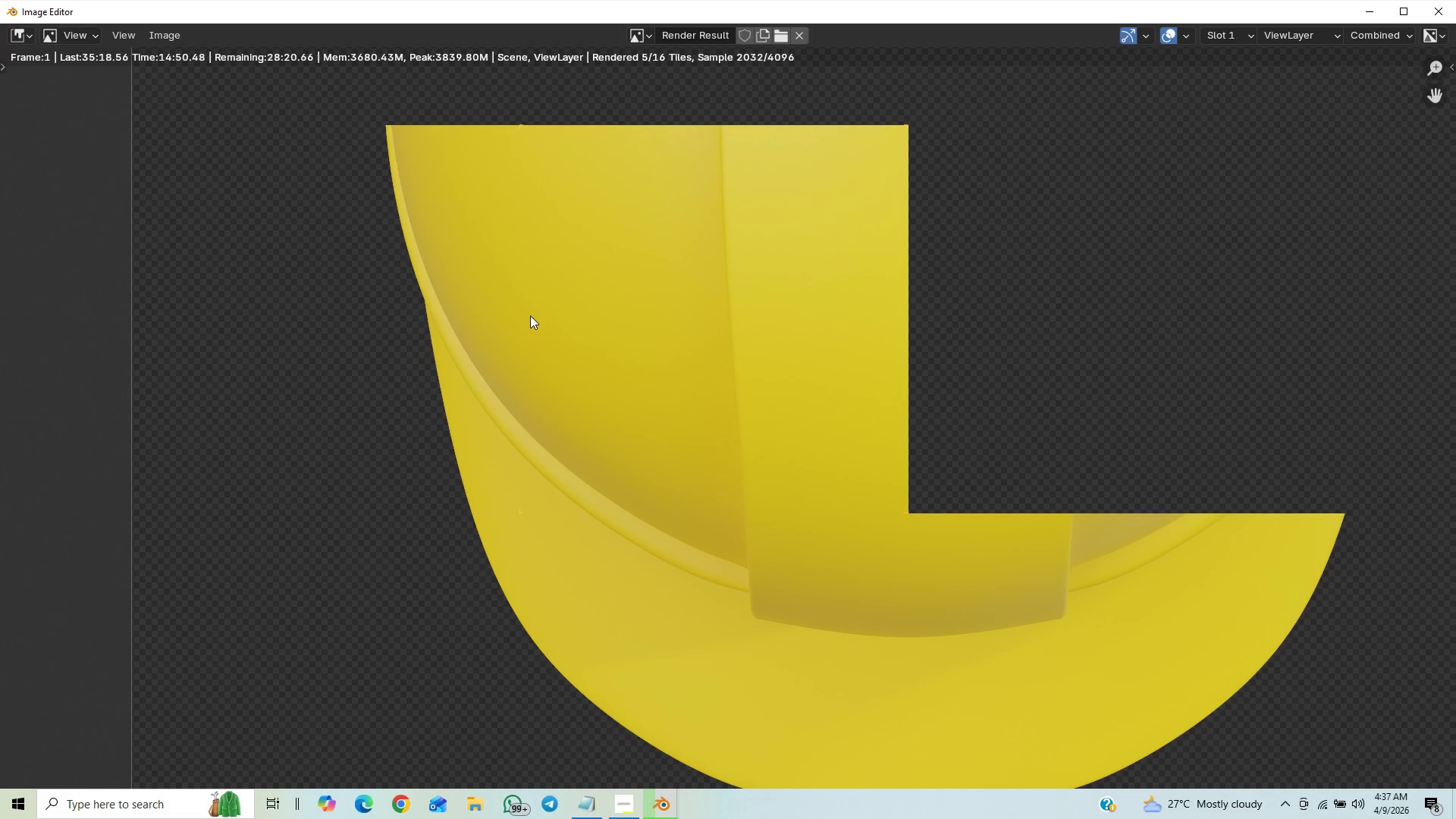 
scroll: coordinate [531, 315], scroll_direction: down, amount: 1.0
 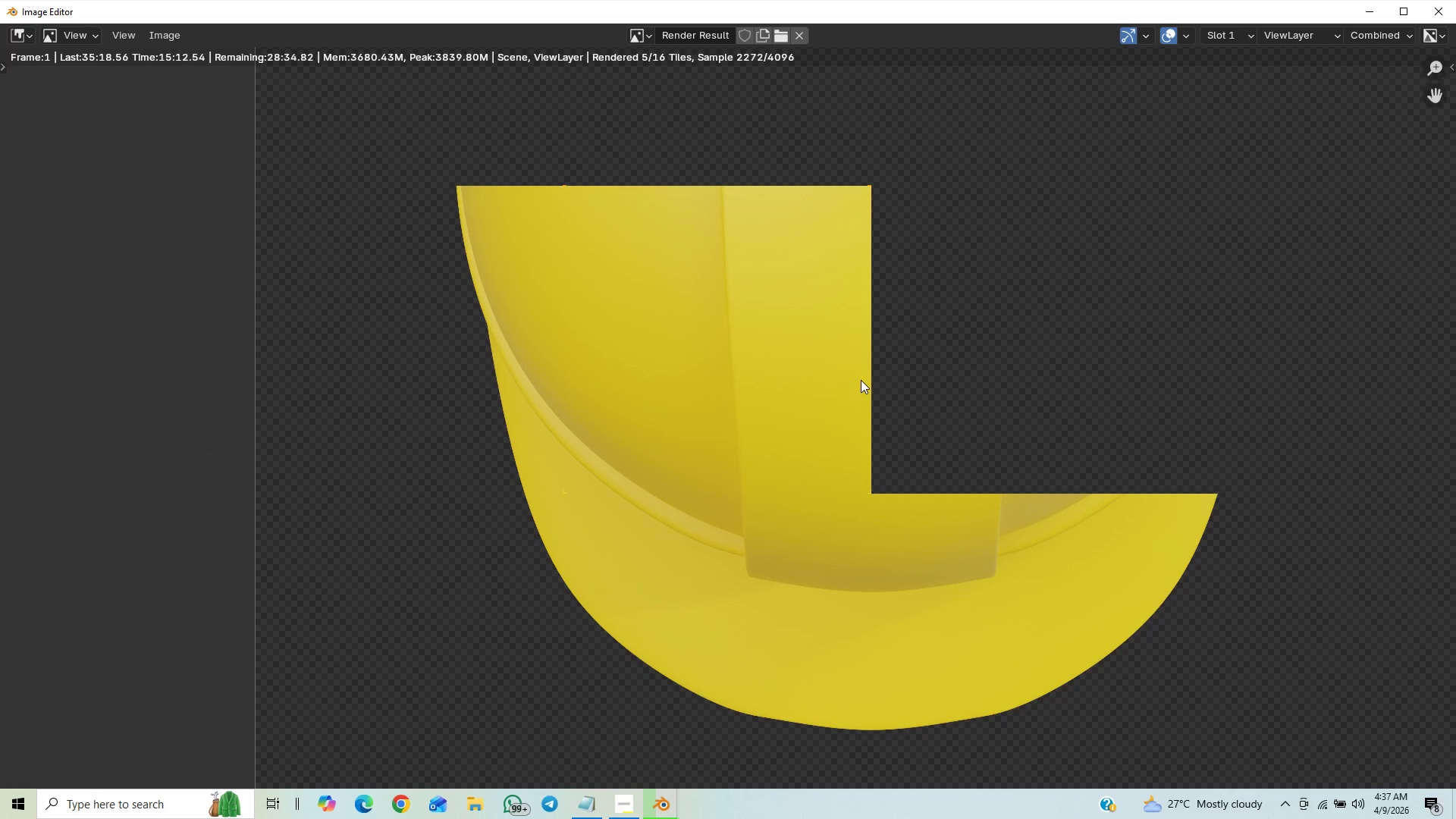 
wait(25.93)
 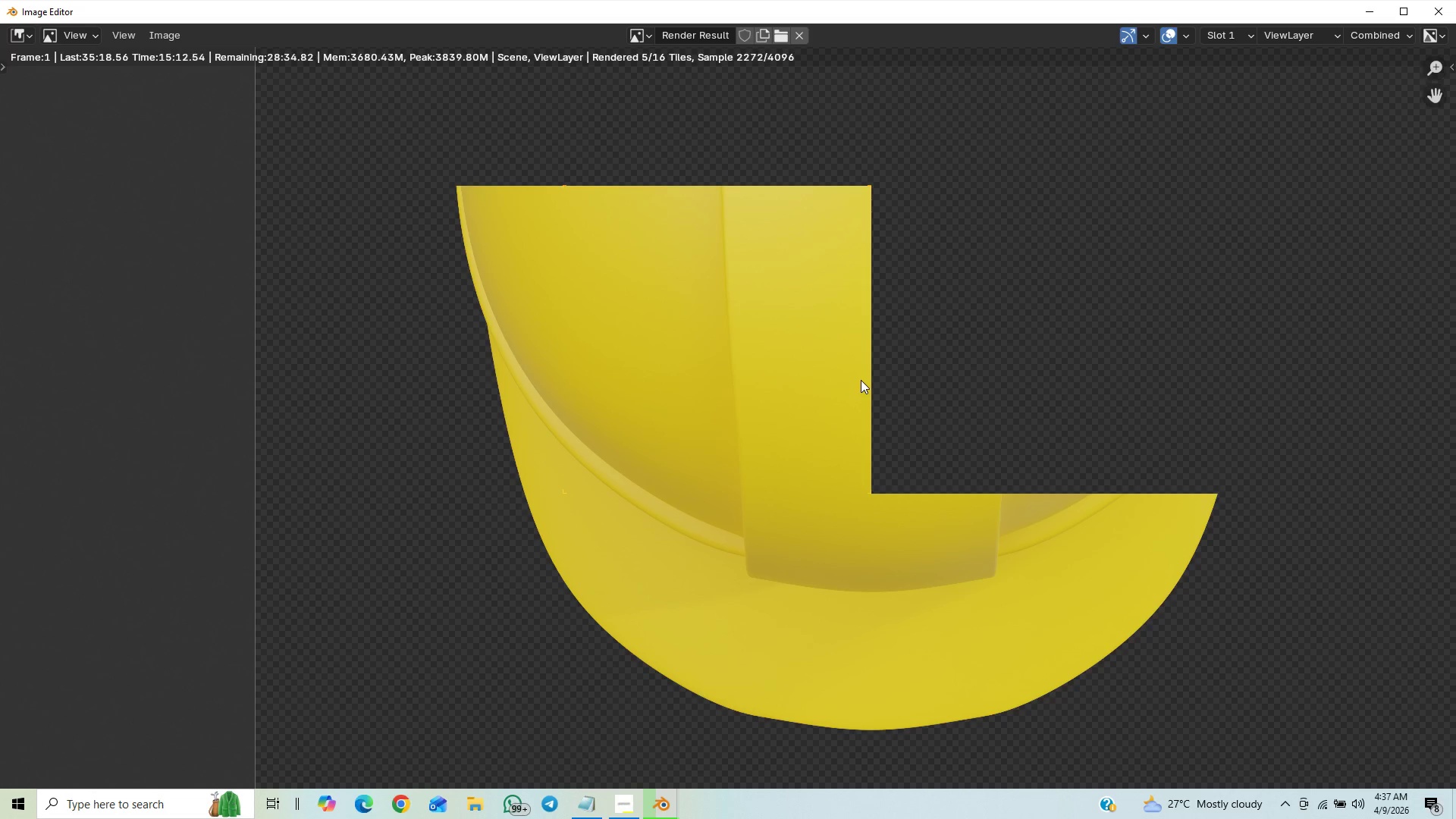 
scroll: coordinate [925, 372], scroll_direction: down, amount: 1.0
 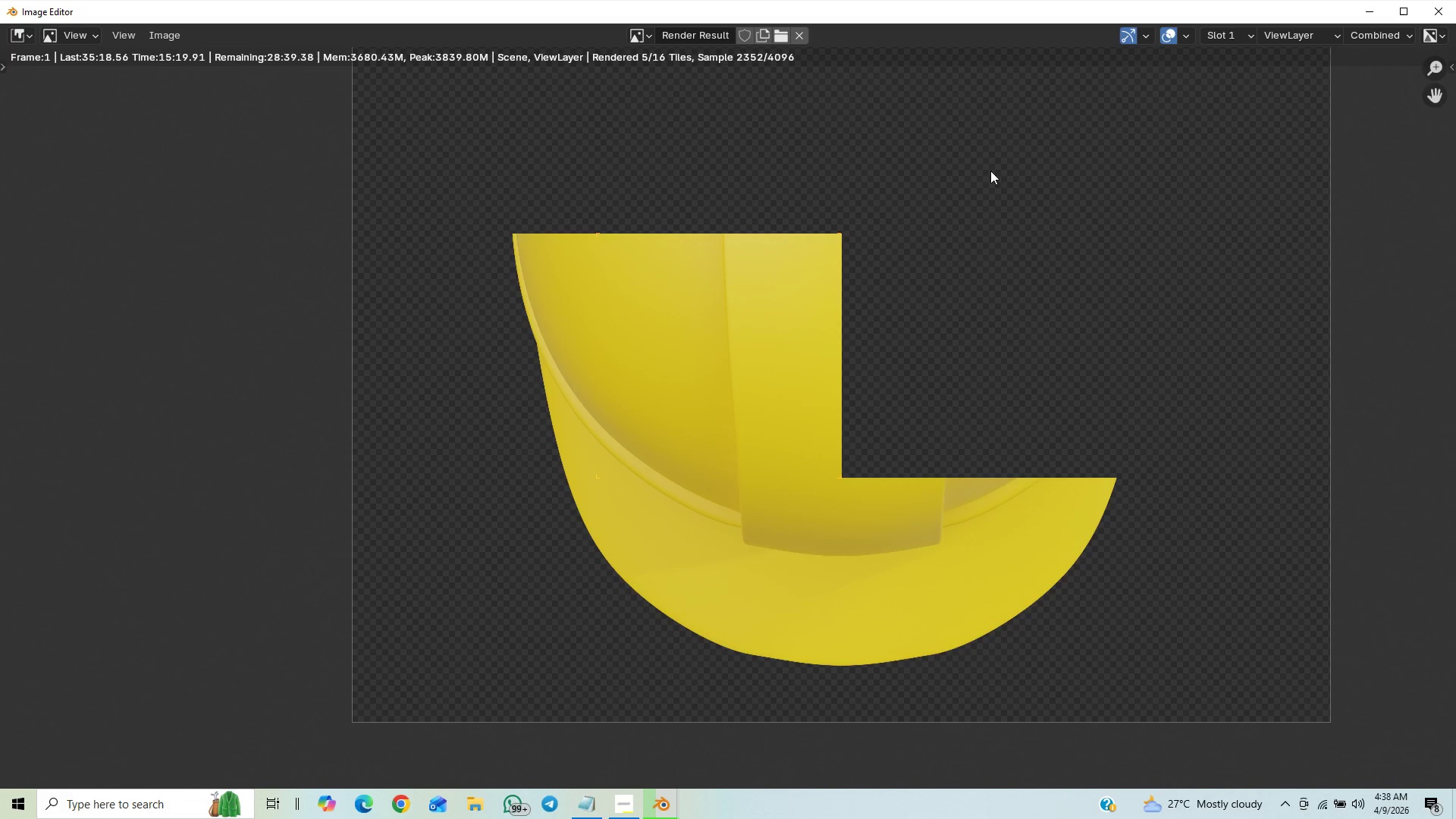 
wait(7.64)
 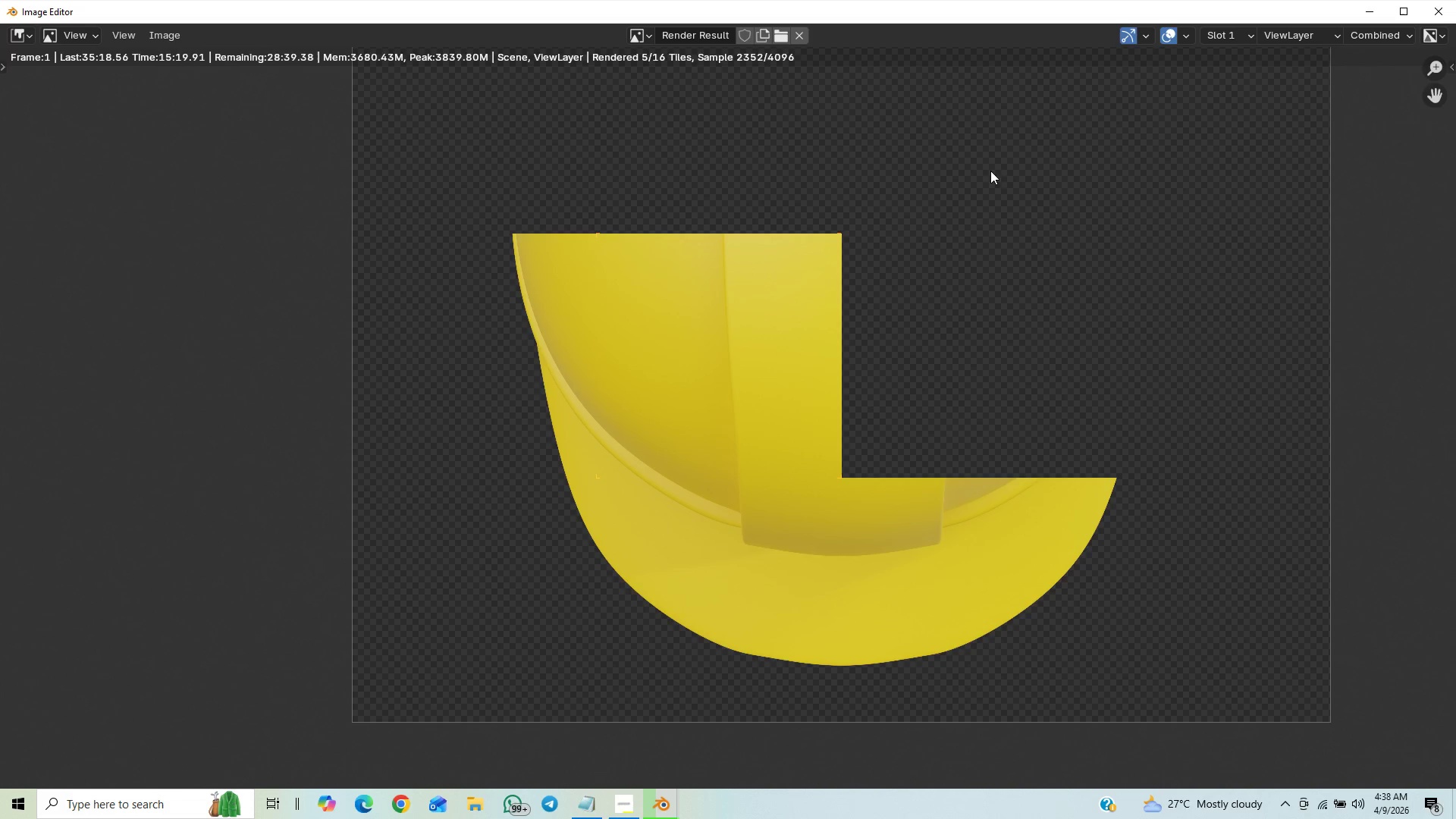 
left_click([626, 806])